 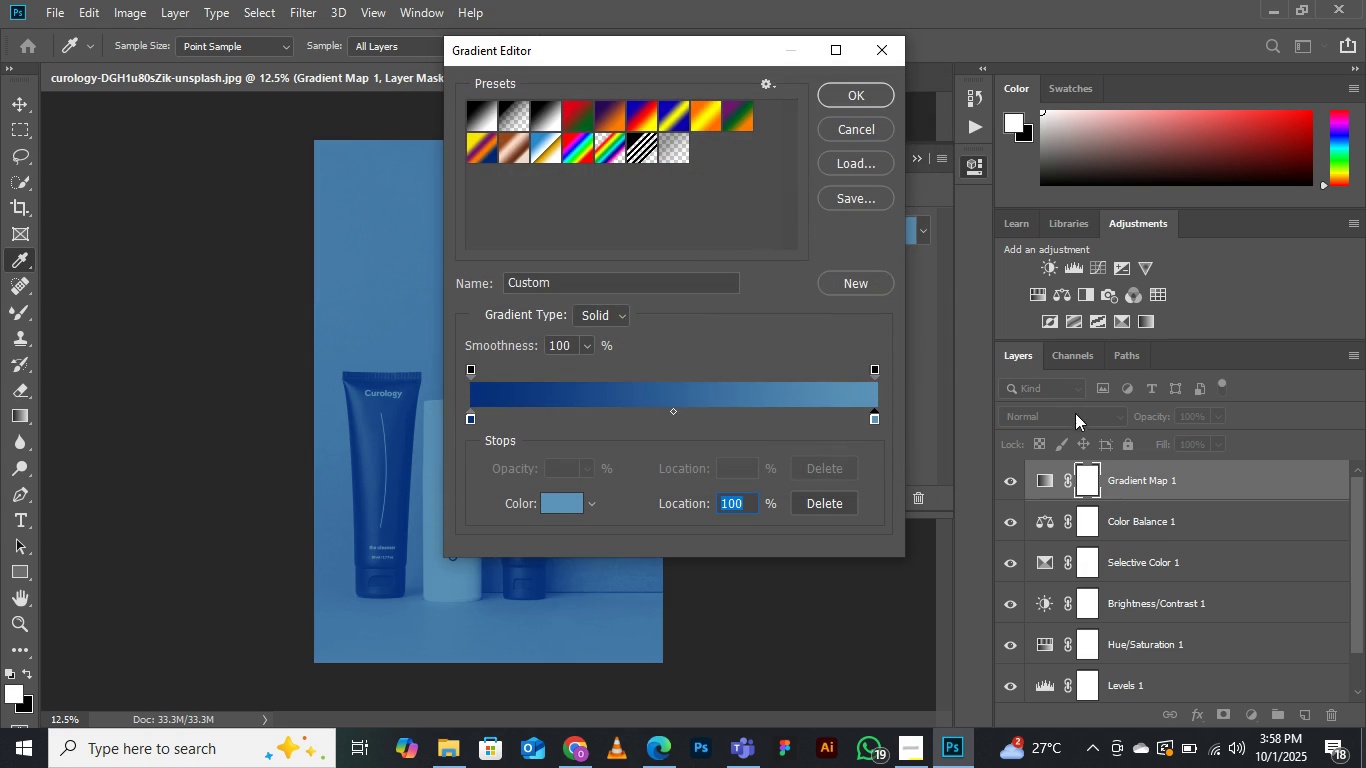 
left_click([872, 417])
 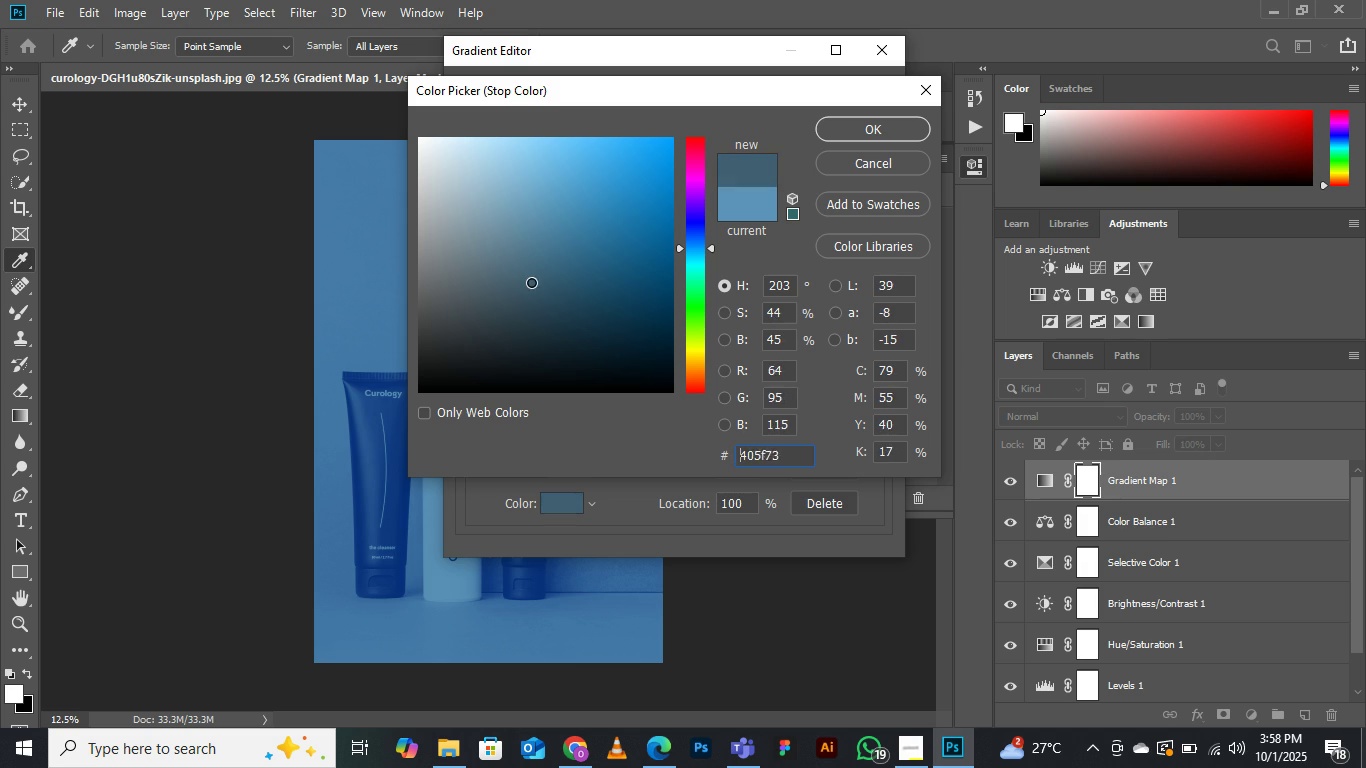 
wait(5.85)
 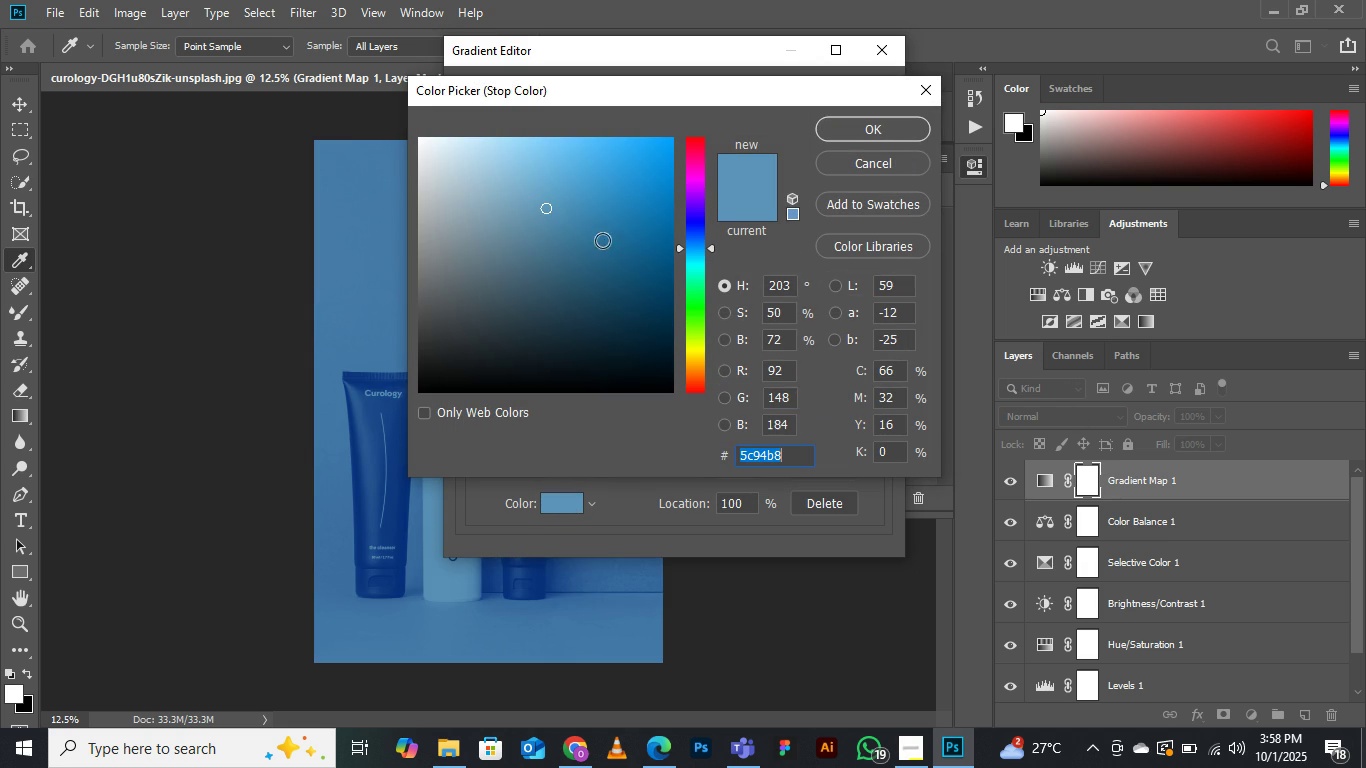 
left_click([865, 124])
 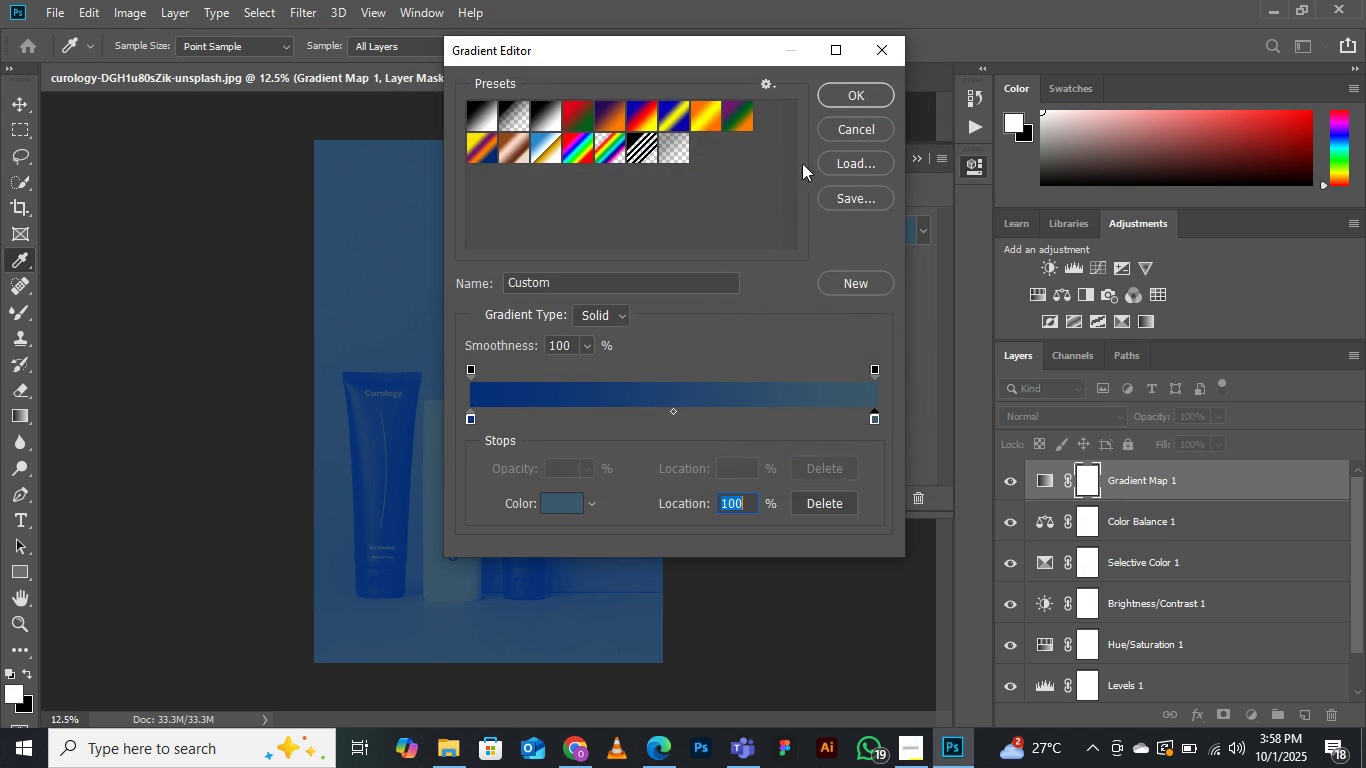 
left_click([847, 94])
 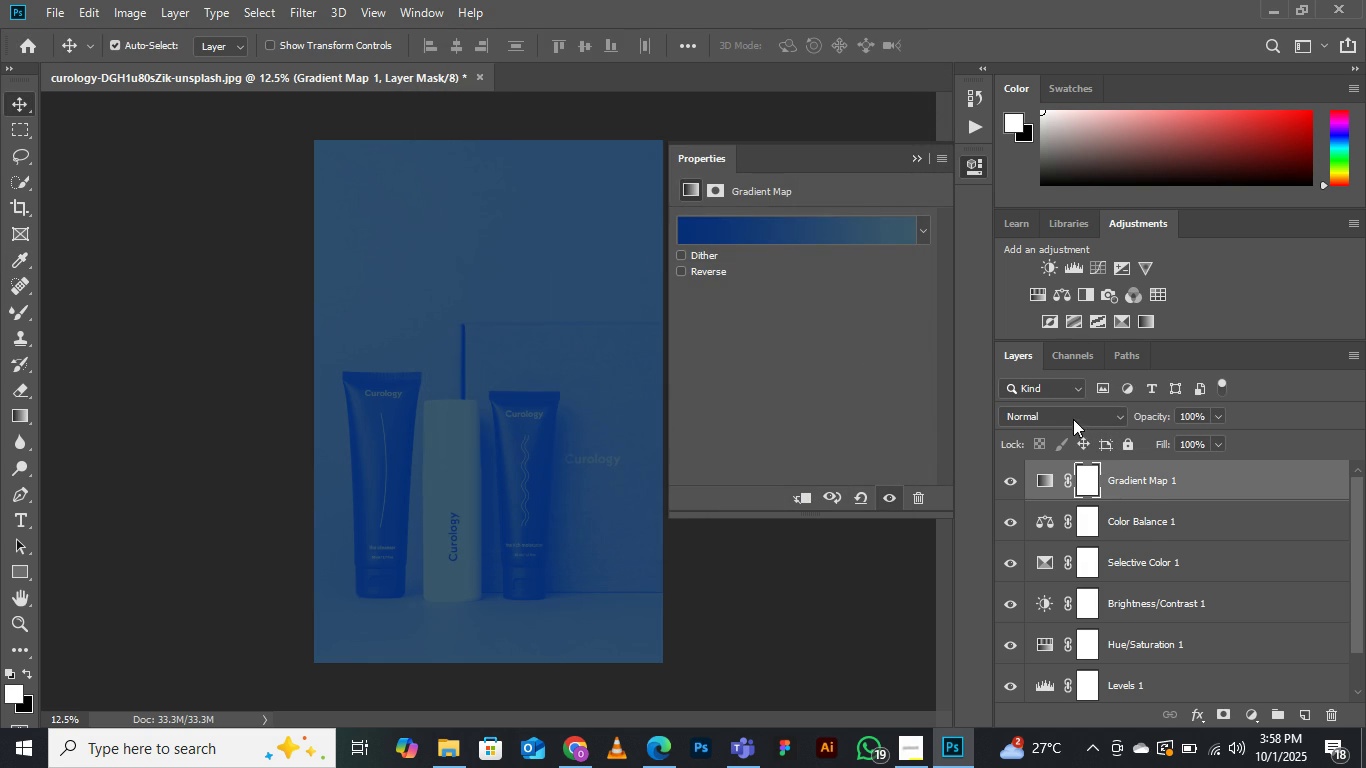 
left_click([1071, 416])
 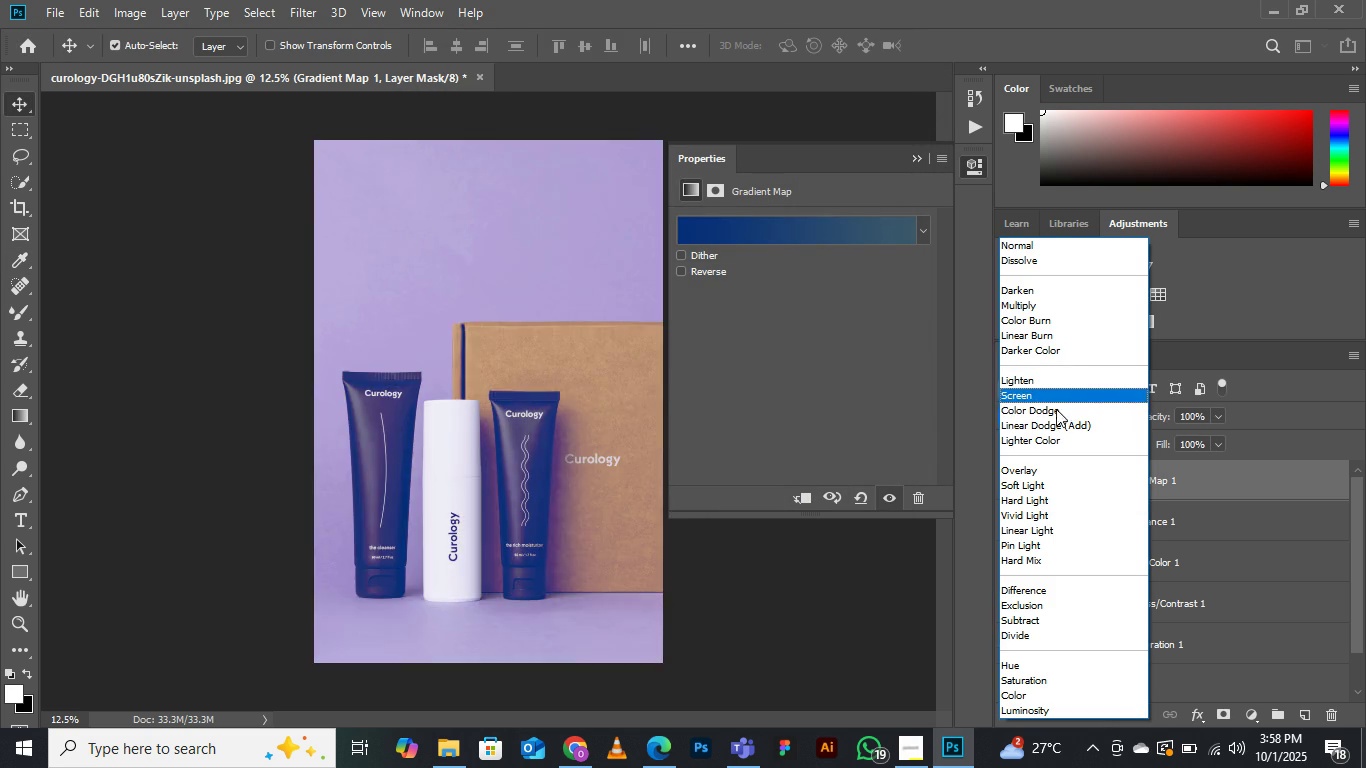 
mouse_move([1047, 518])
 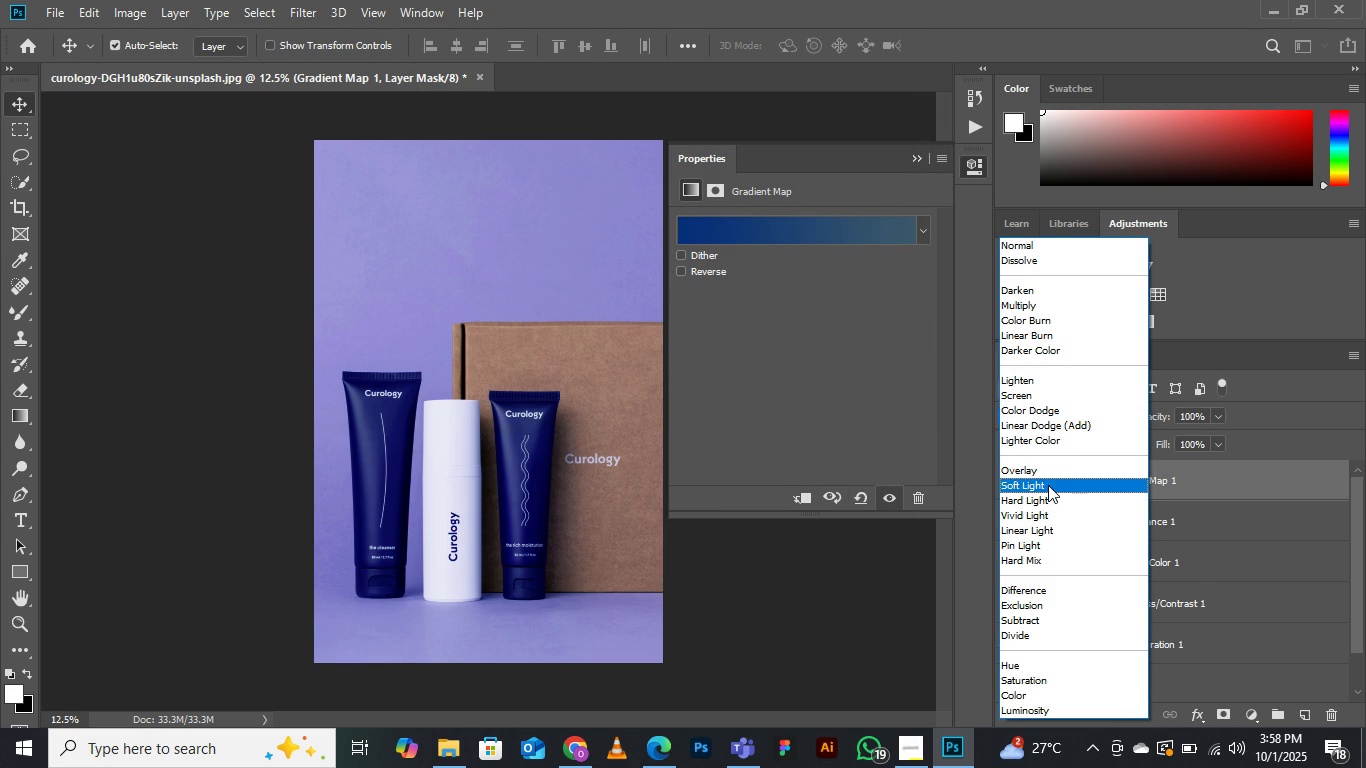 
left_click([1048, 485])
 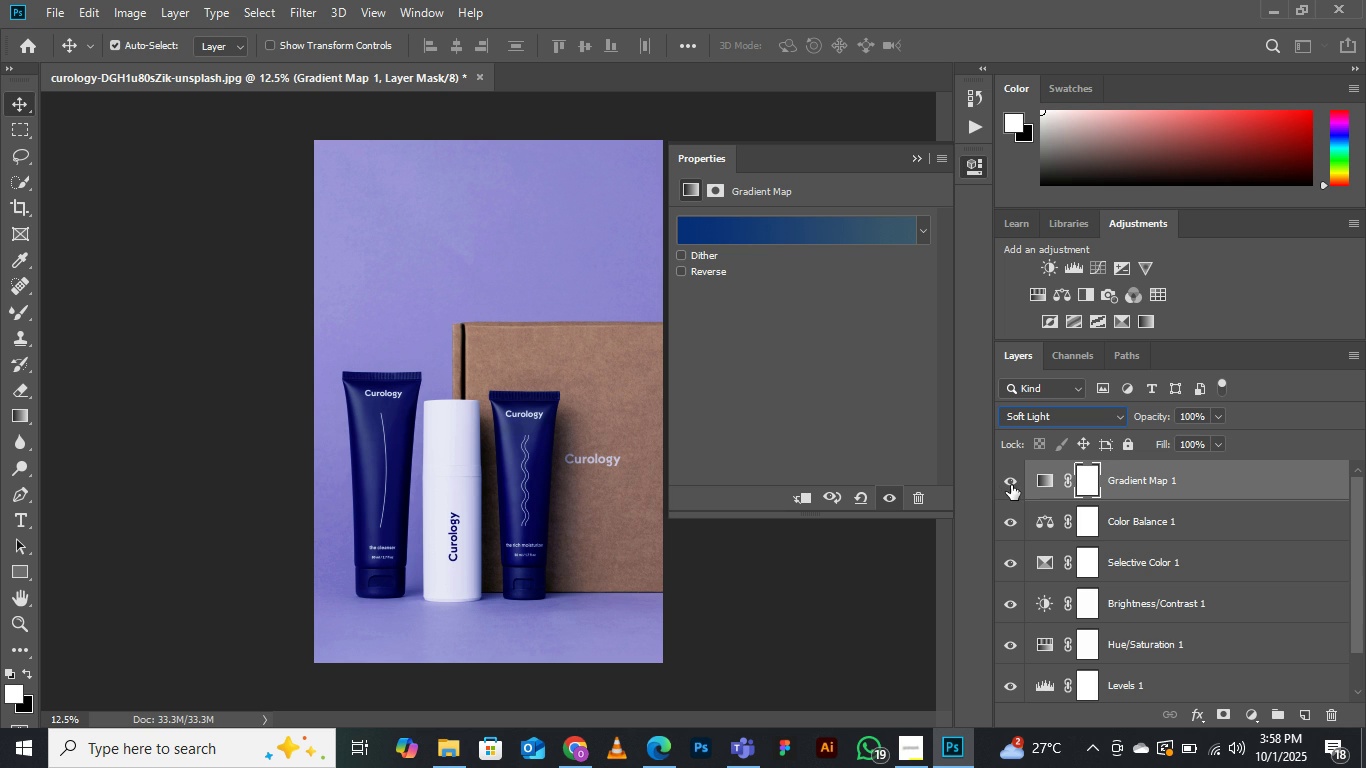 
left_click([1011, 485])
 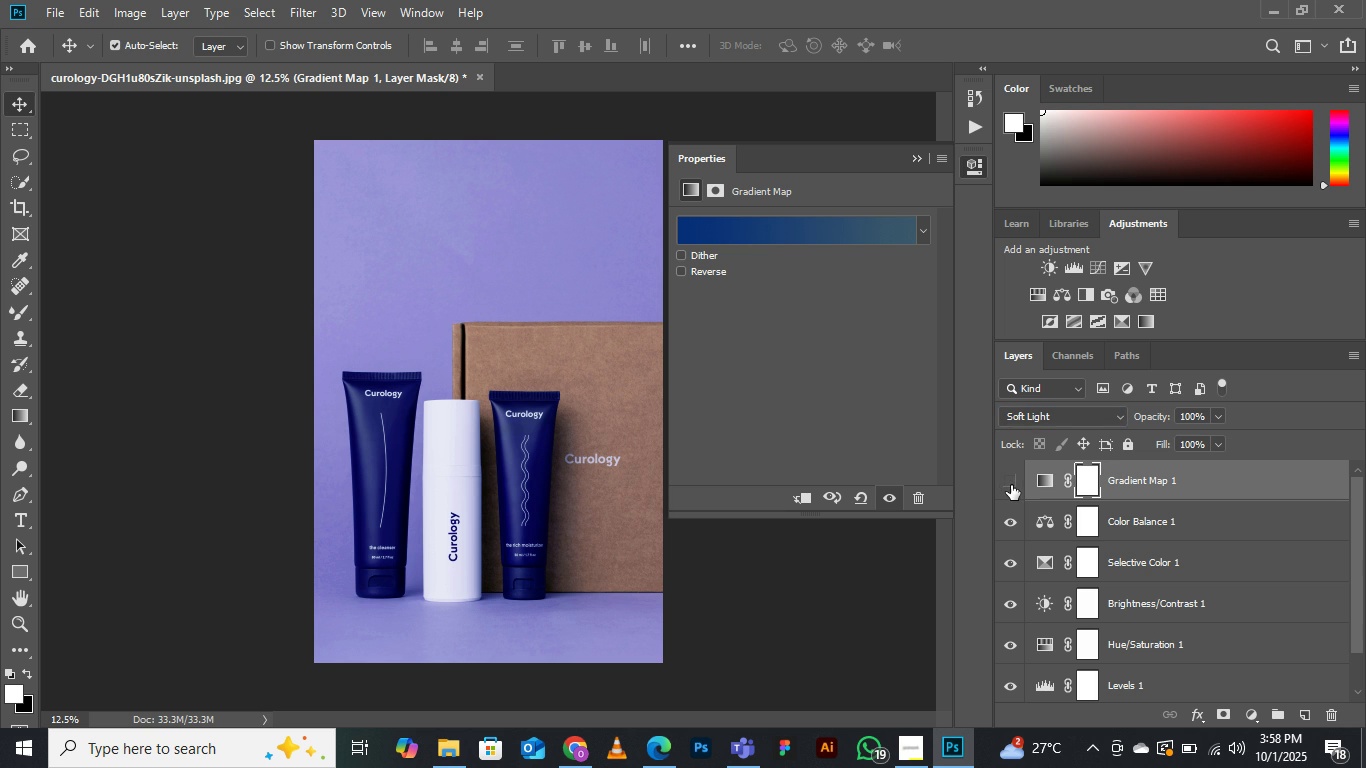 
left_click([1011, 485])
 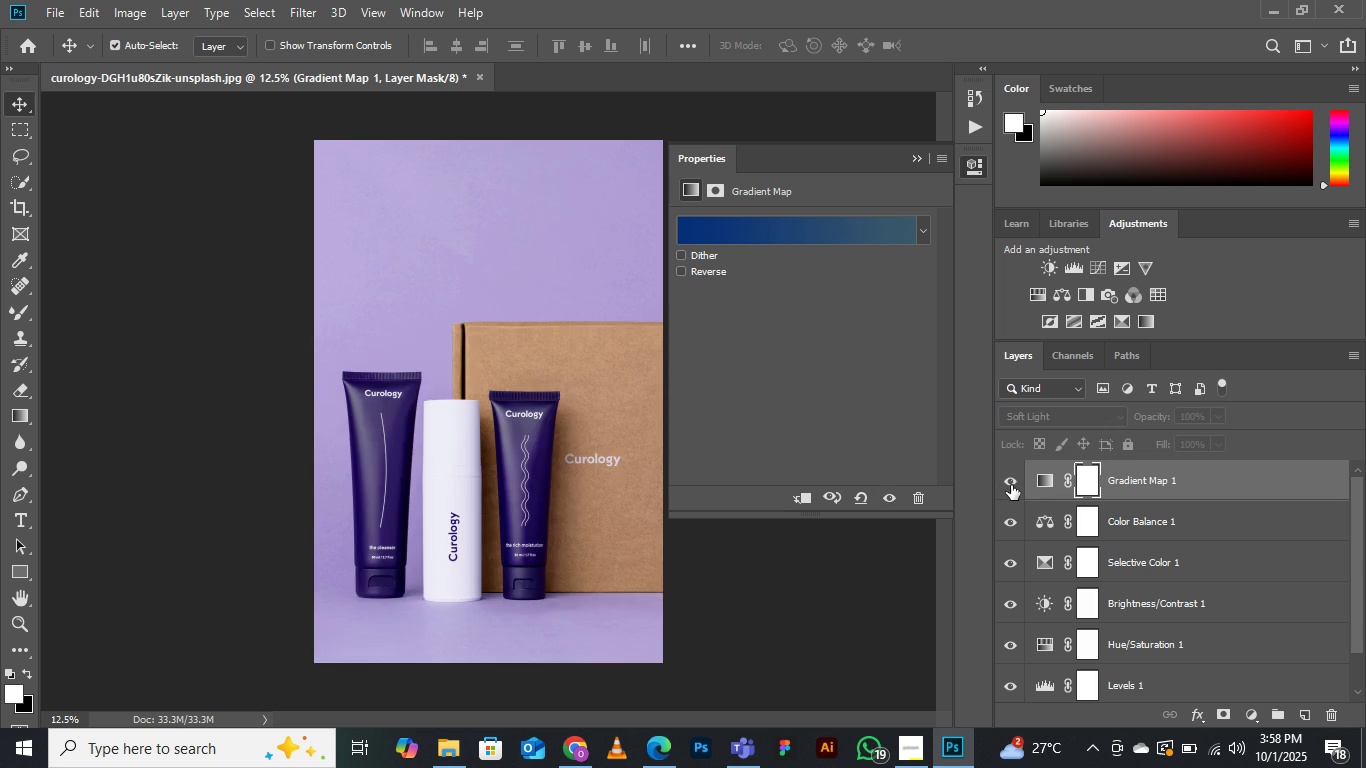 
left_click([1011, 485])
 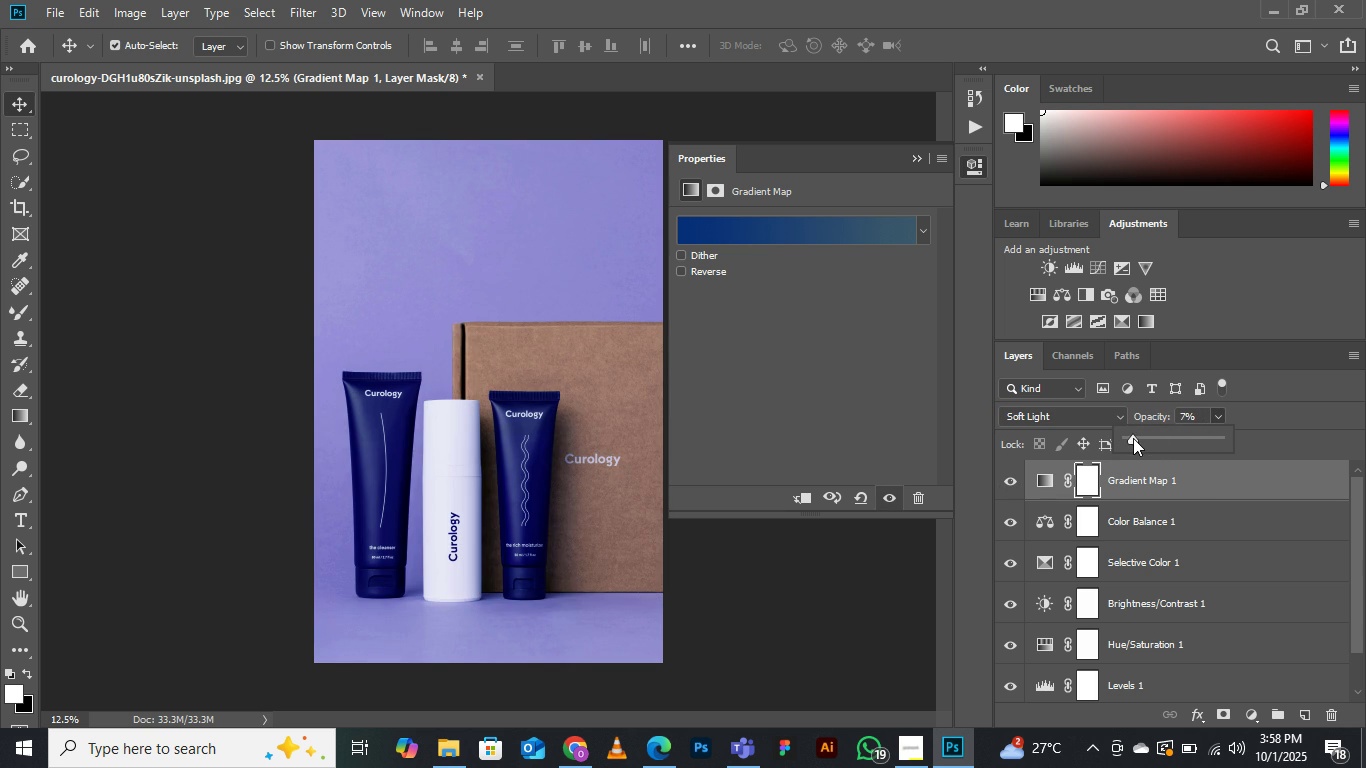 
left_click([1132, 439])
 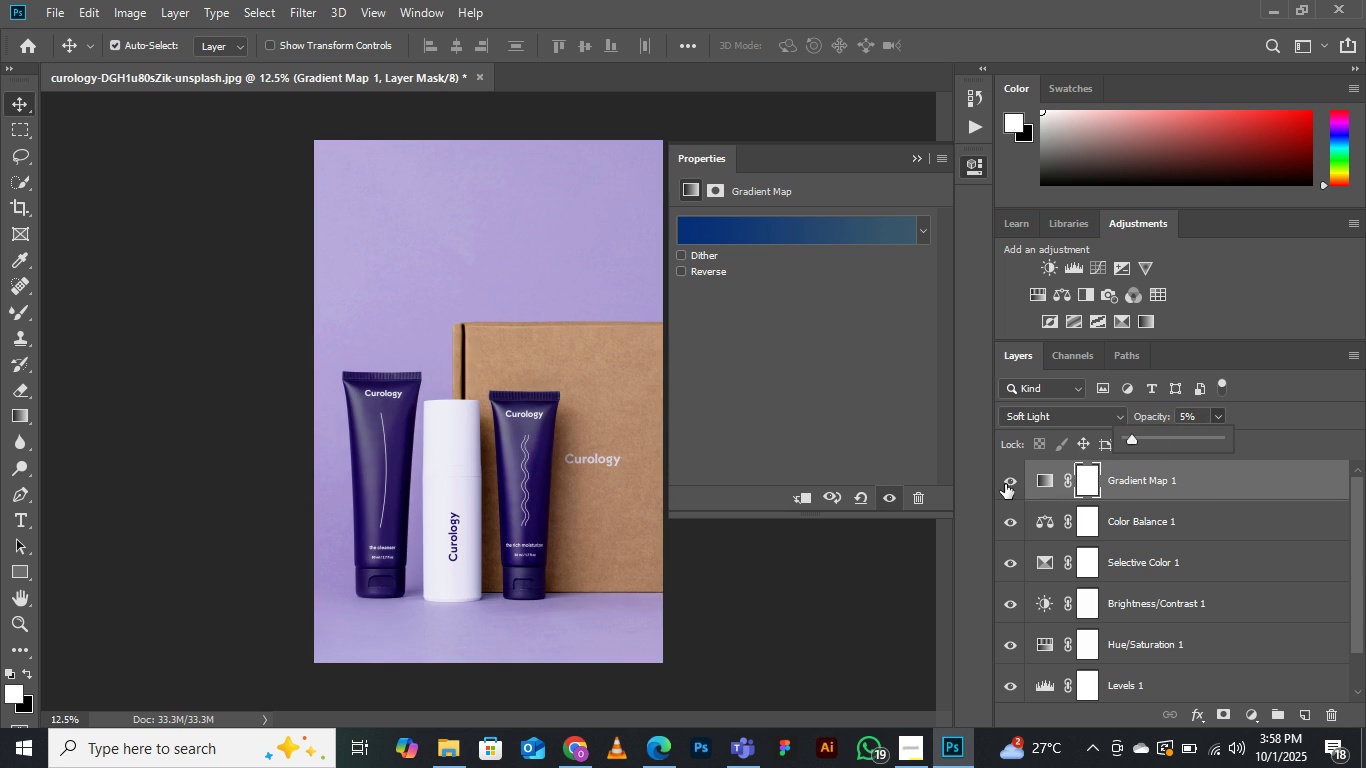 
left_click([1005, 484])
 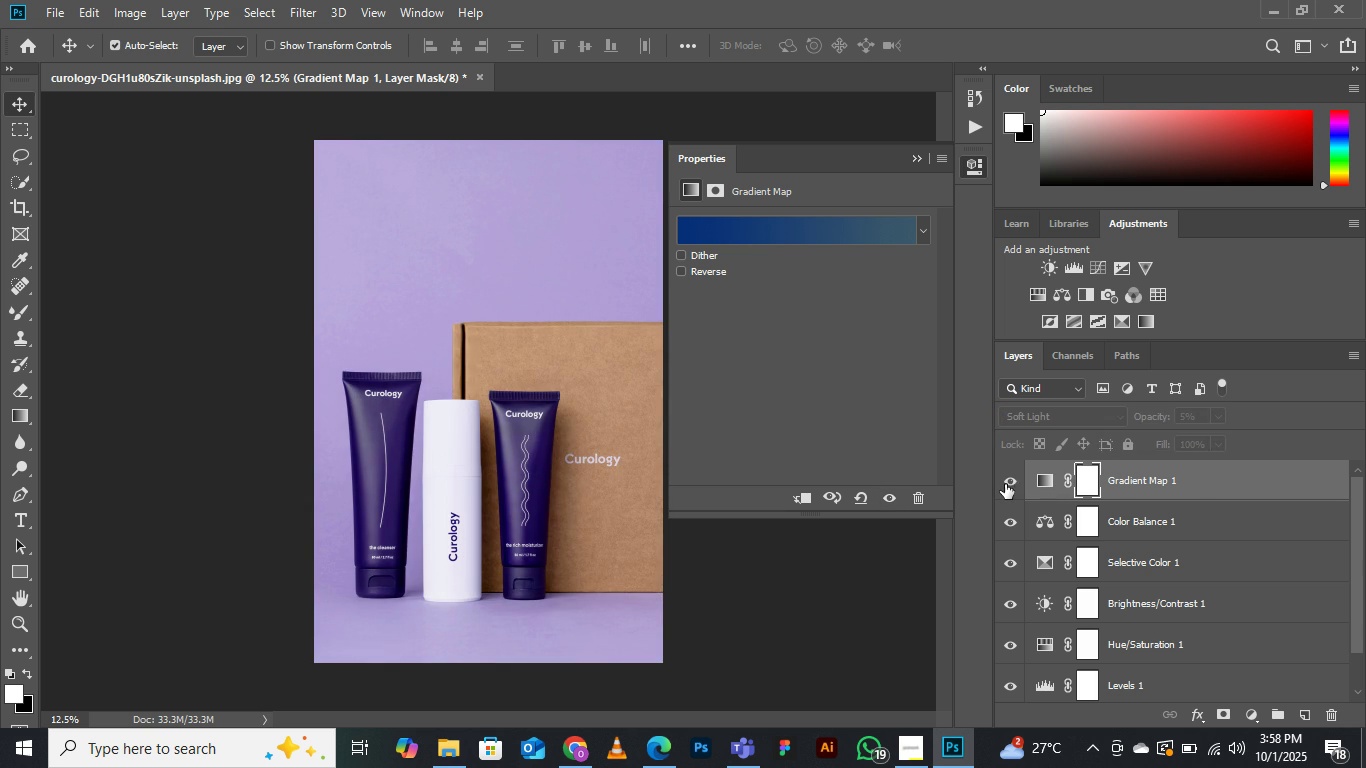 
left_click([1005, 484])
 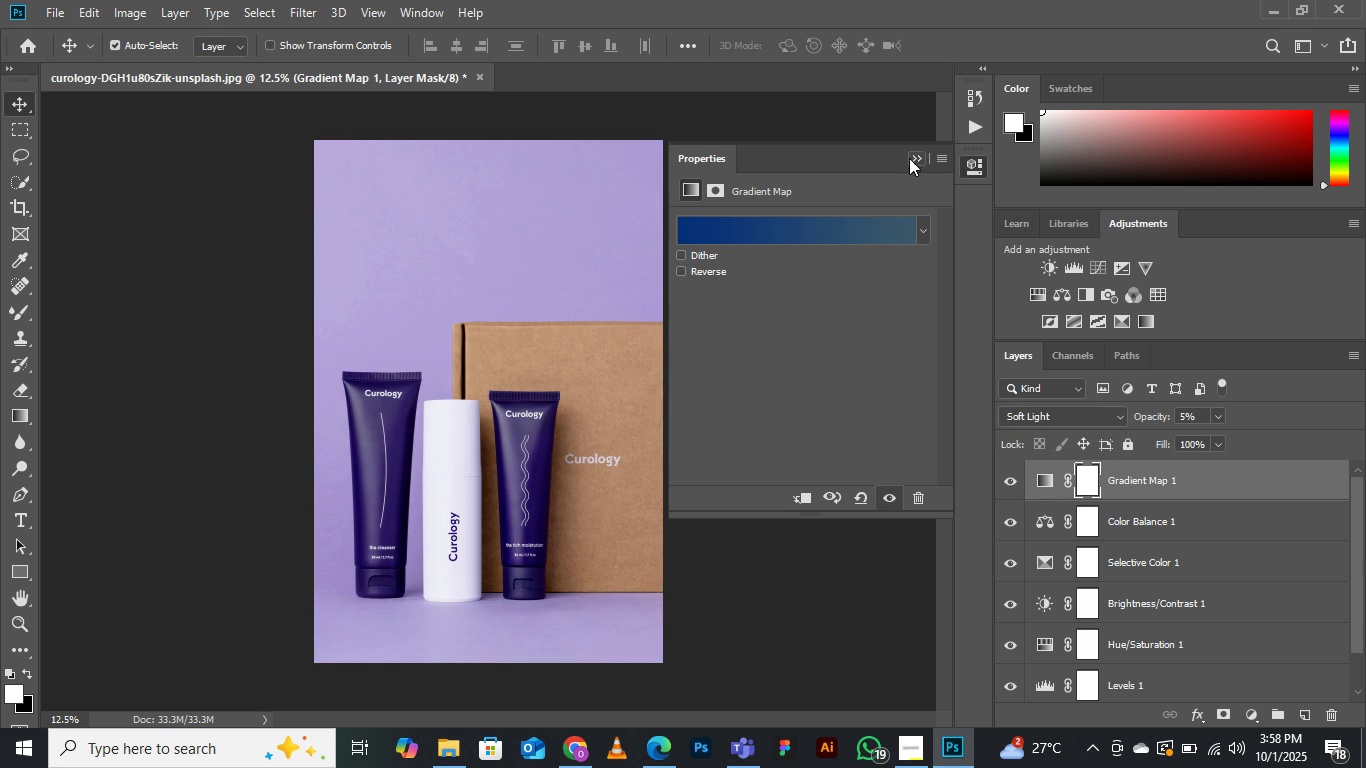 
left_click([909, 158])
 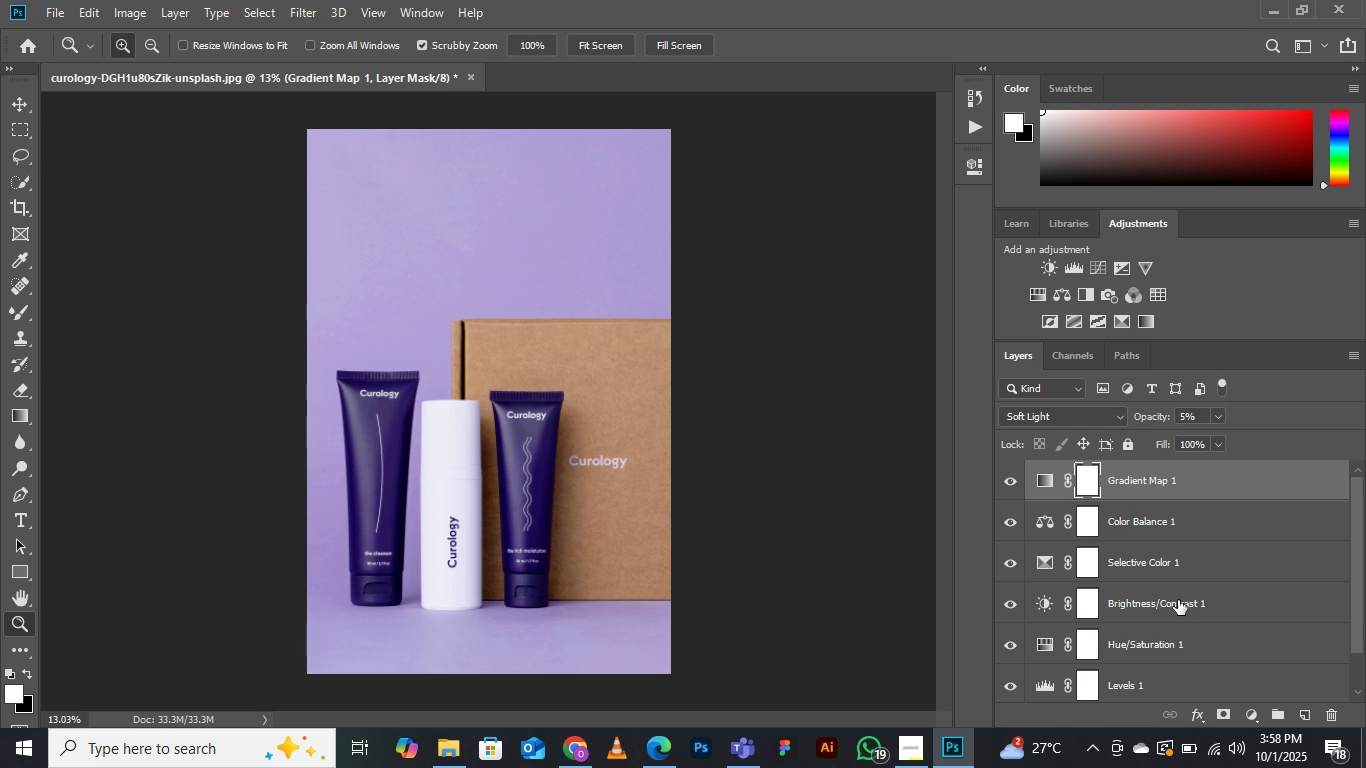 
wait(6.62)
 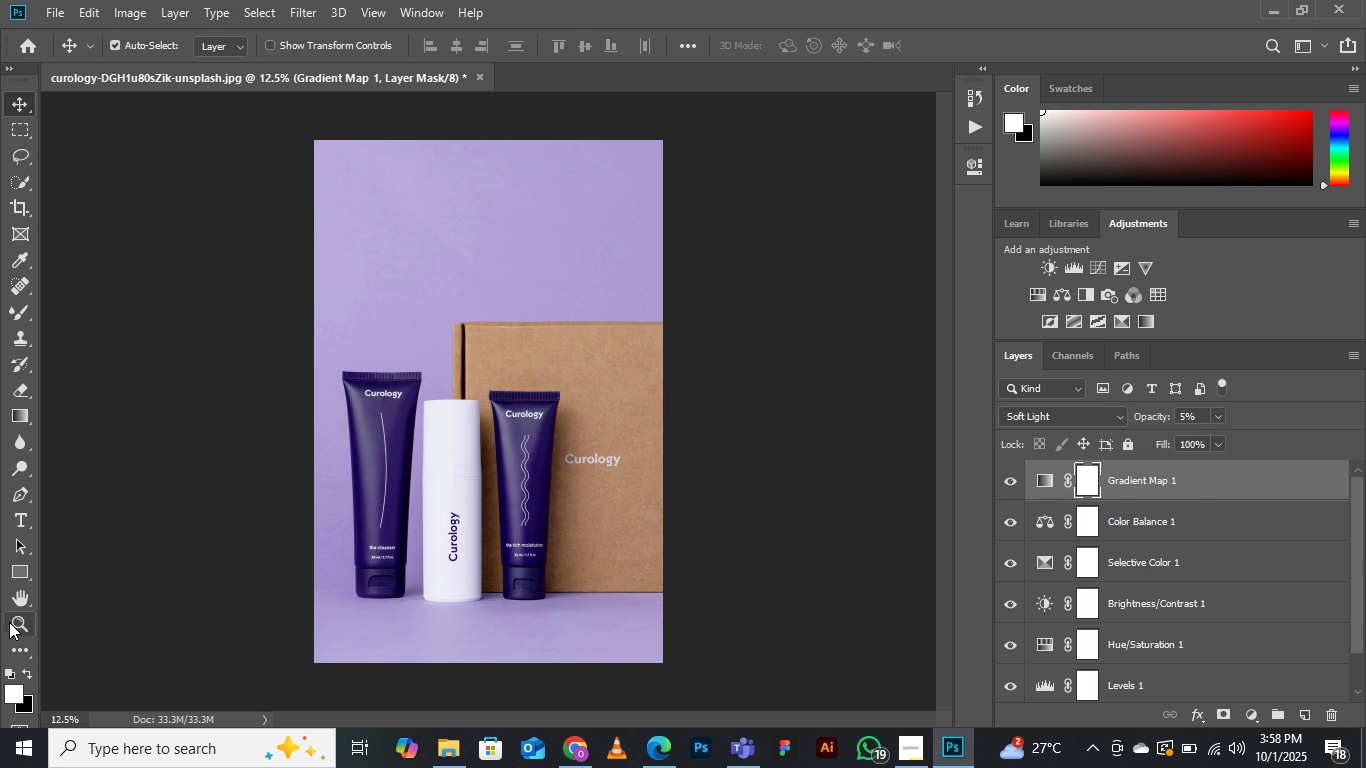 
scroll: coordinate [1146, 671], scroll_direction: none, amount: 0.0
 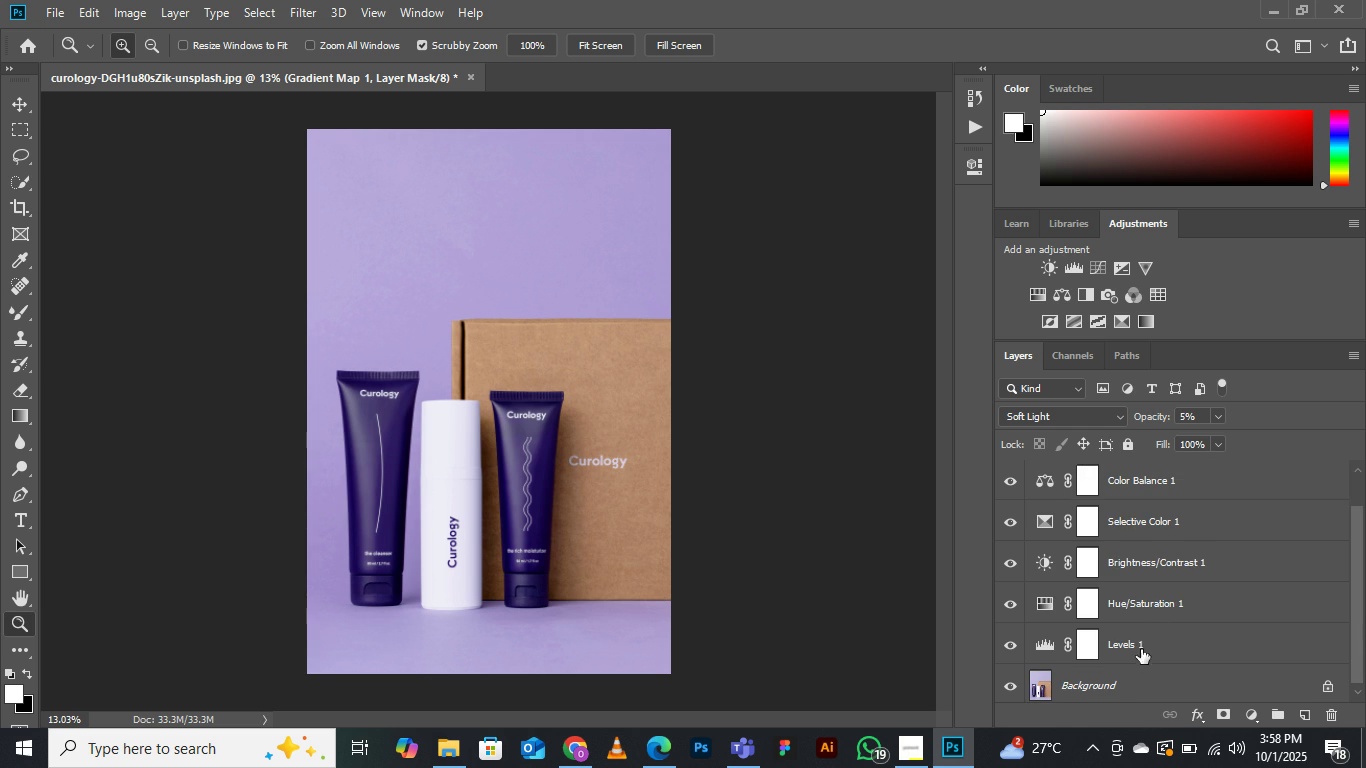 
left_click([1141, 649])
 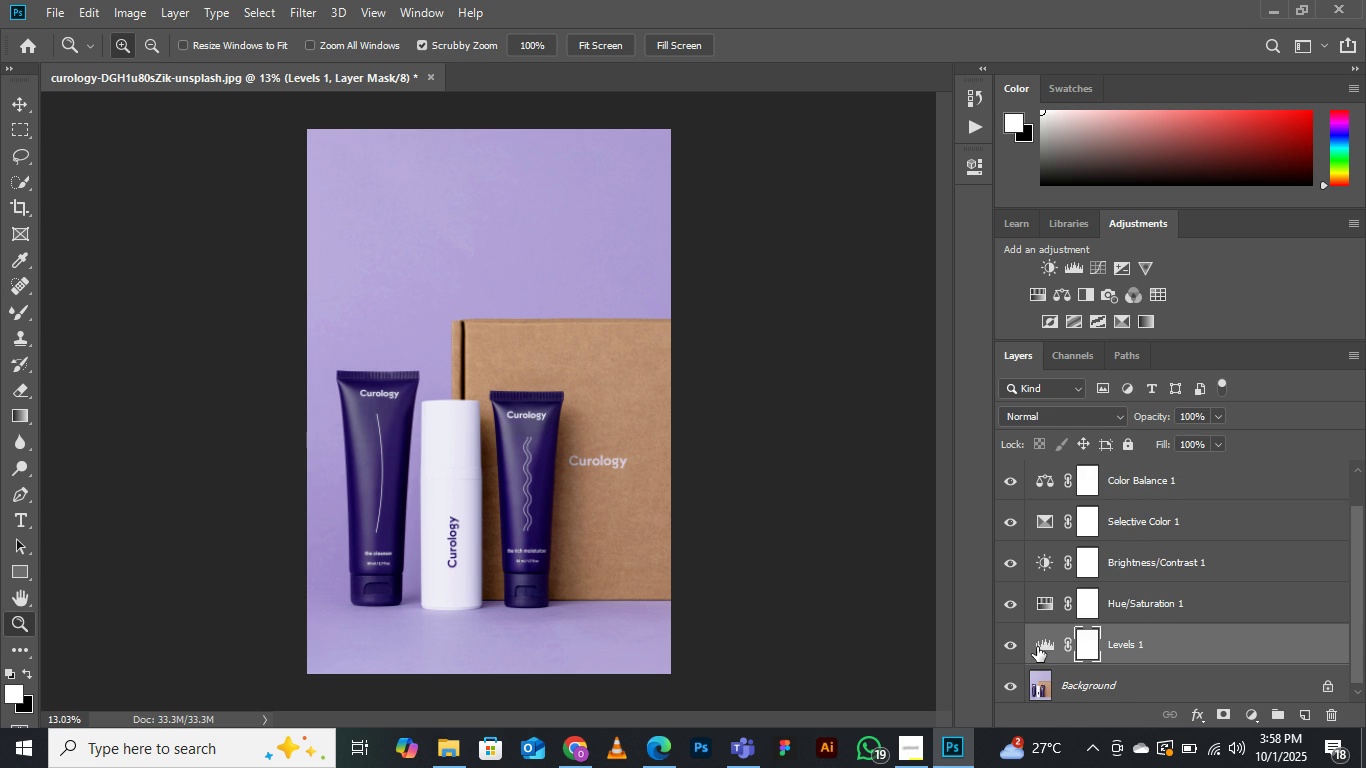 
double_click([1037, 647])
 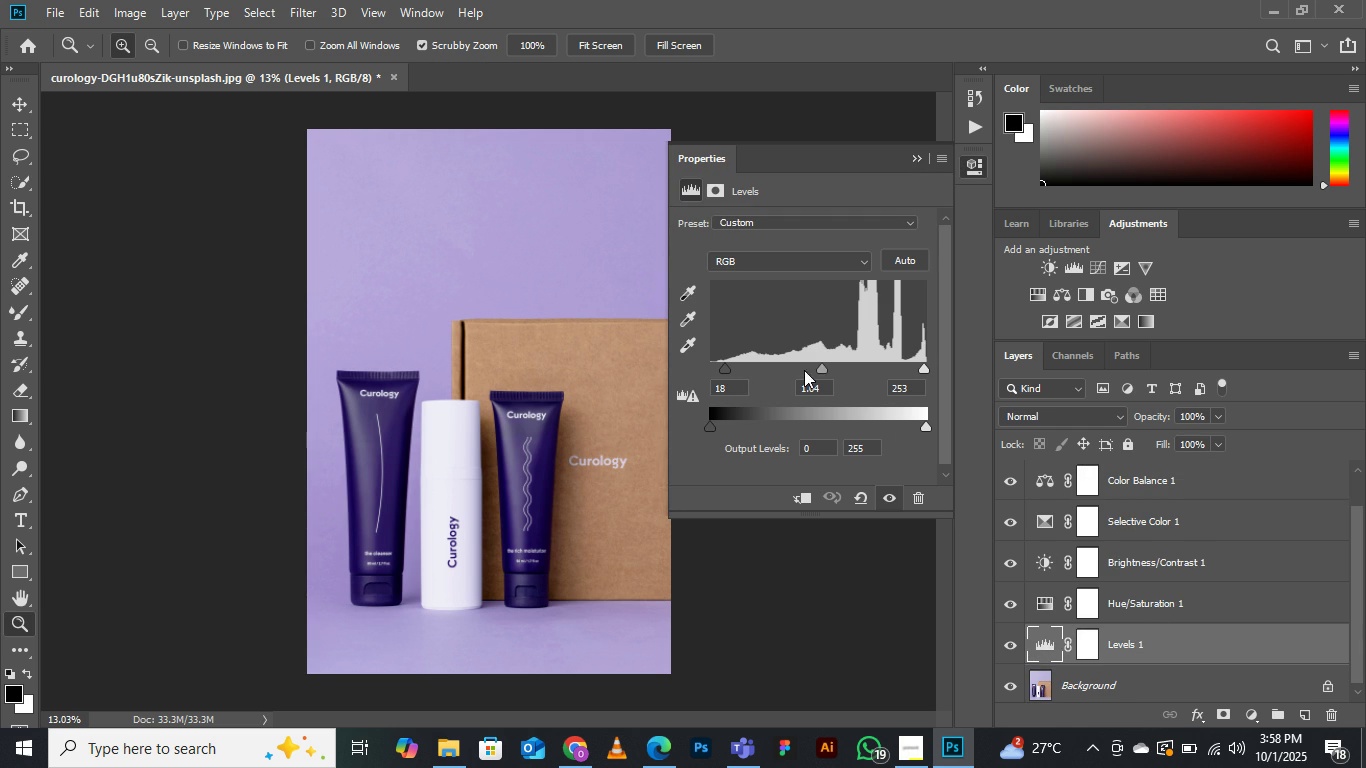 
mouse_move([845, 377])
 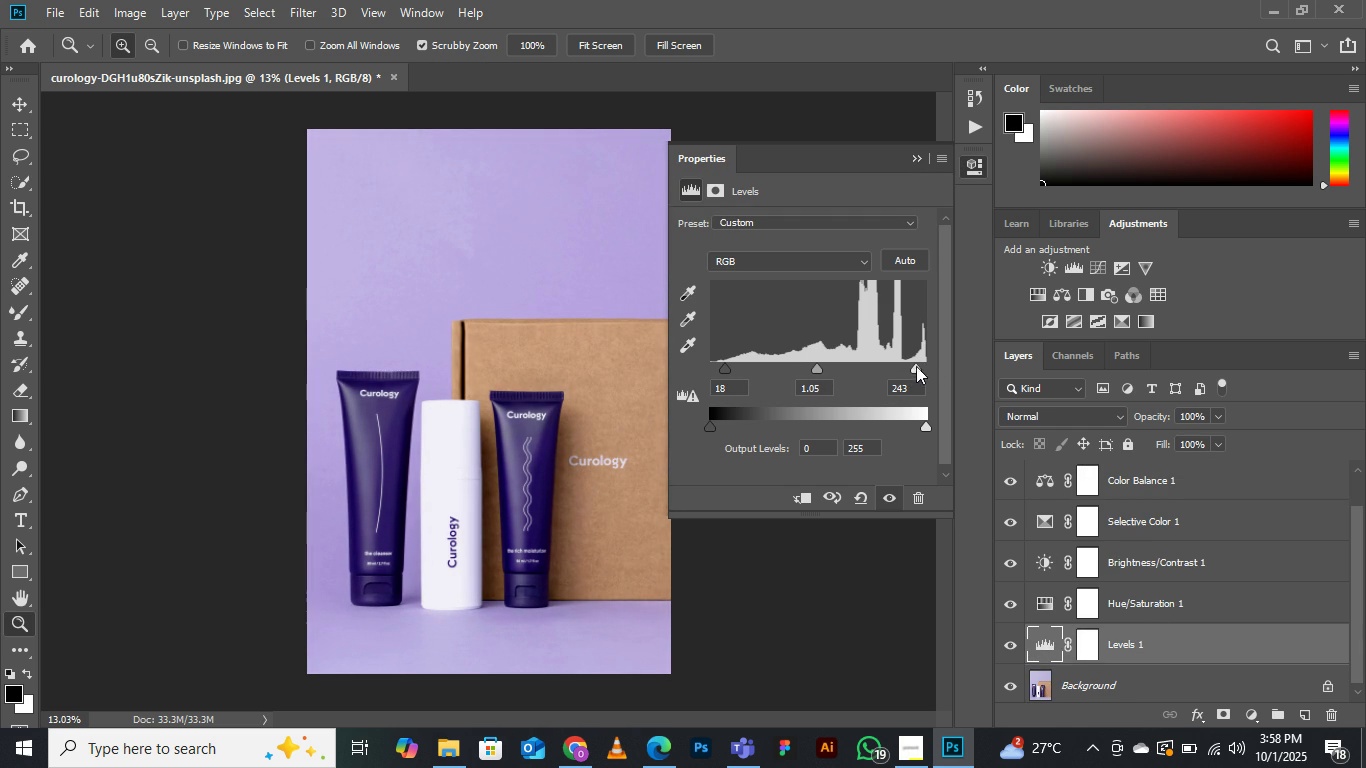 
left_click([917, 164])
 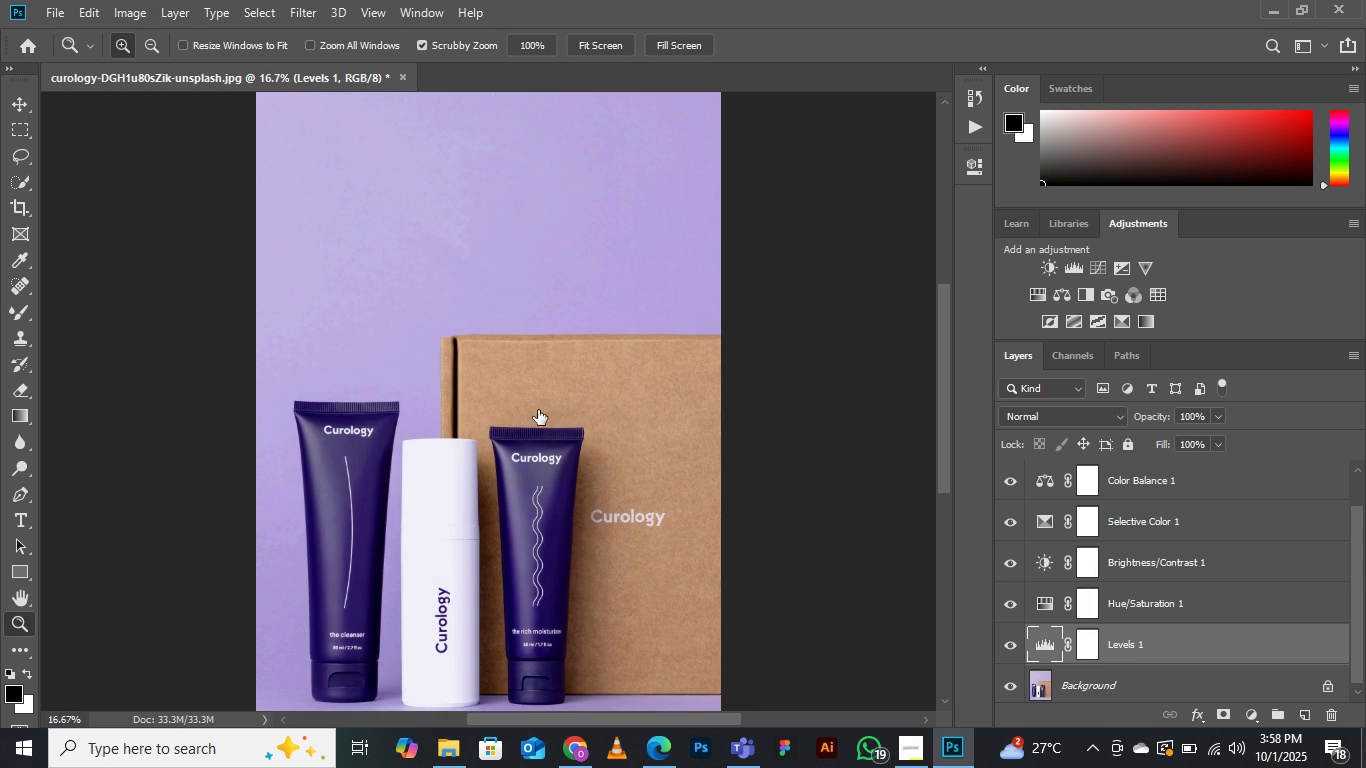 
left_click([469, 417])
 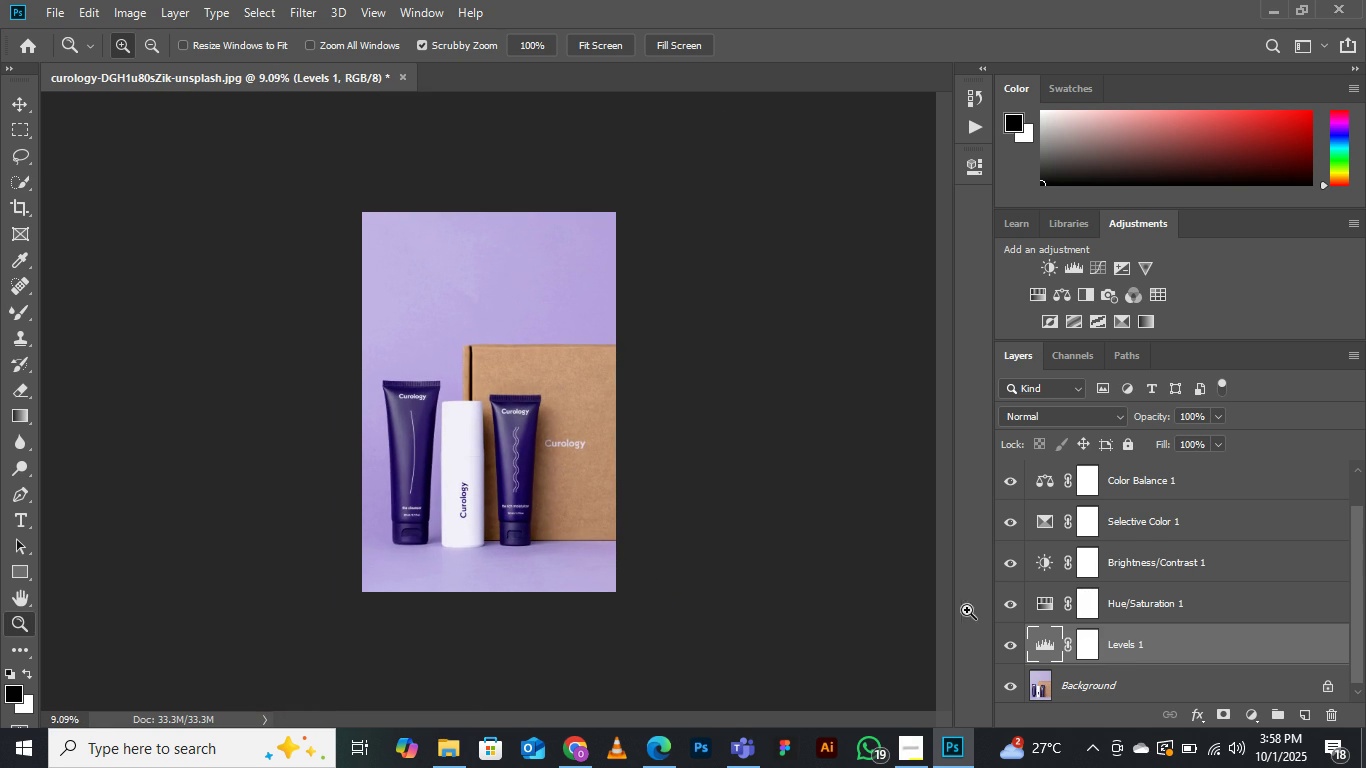 
left_click([907, 751])